 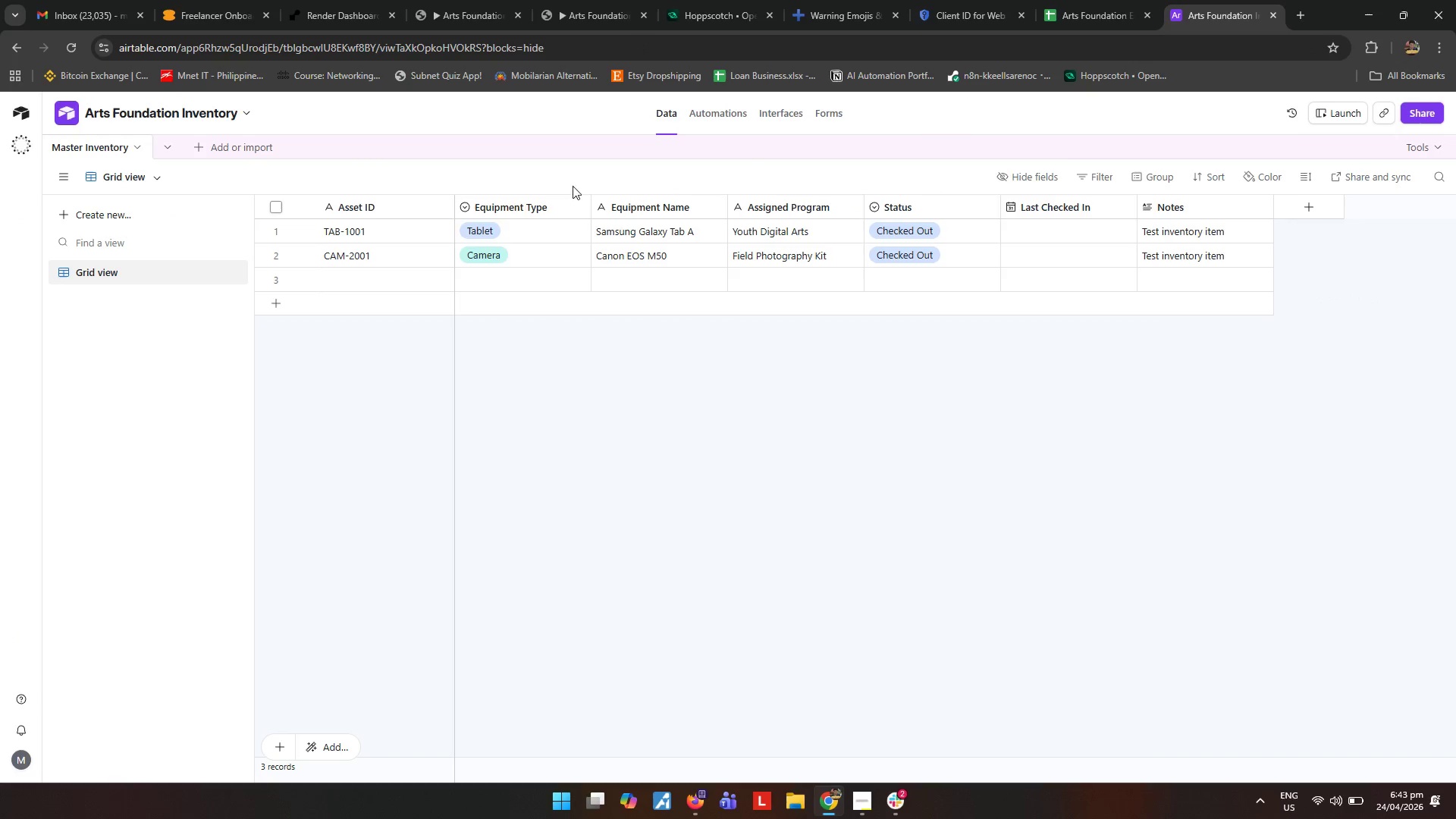 
left_click([272, 230])
 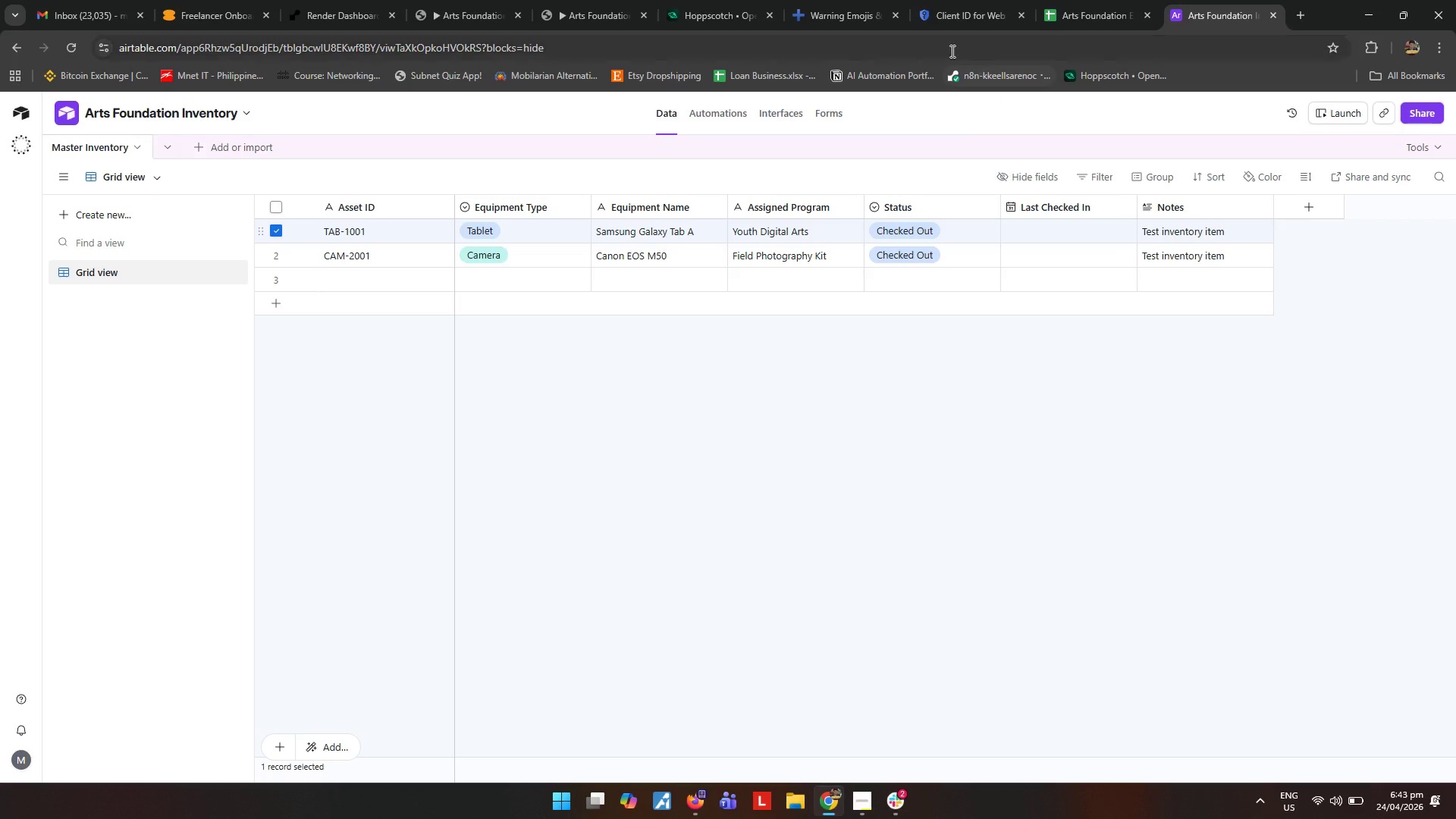 
wait(7.09)
 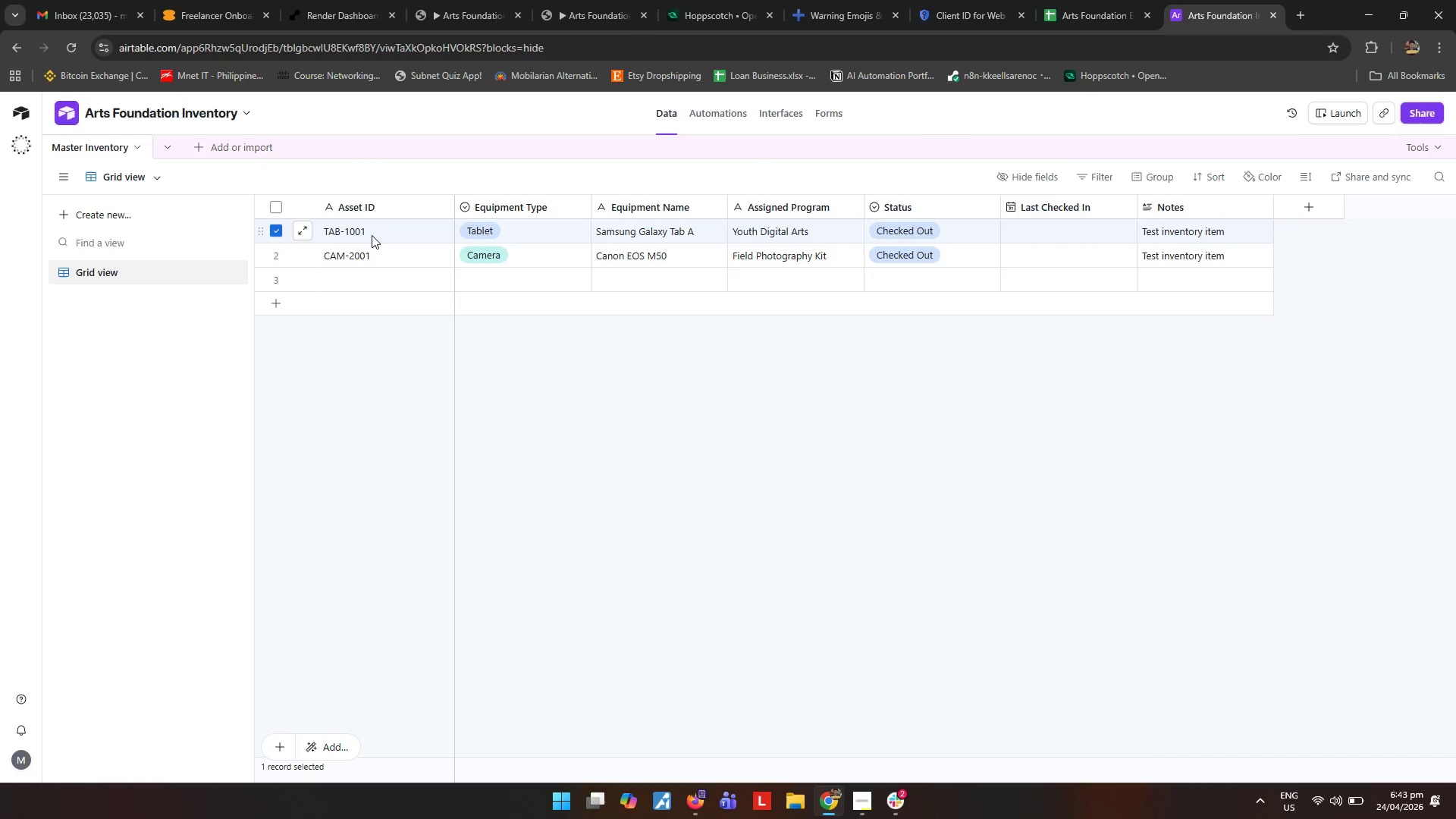 
left_click([447, 4])
 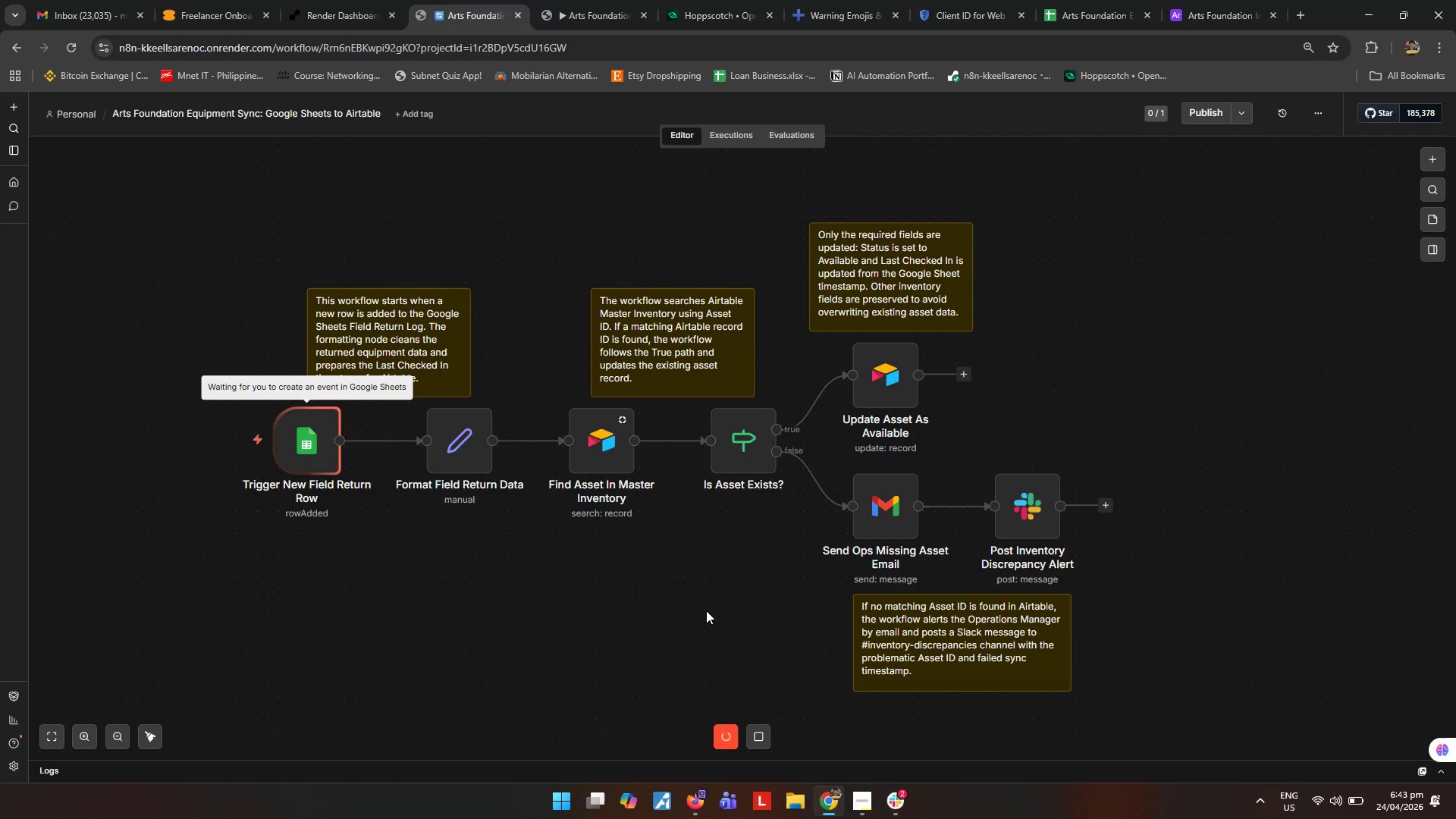 
wait(10.17)
 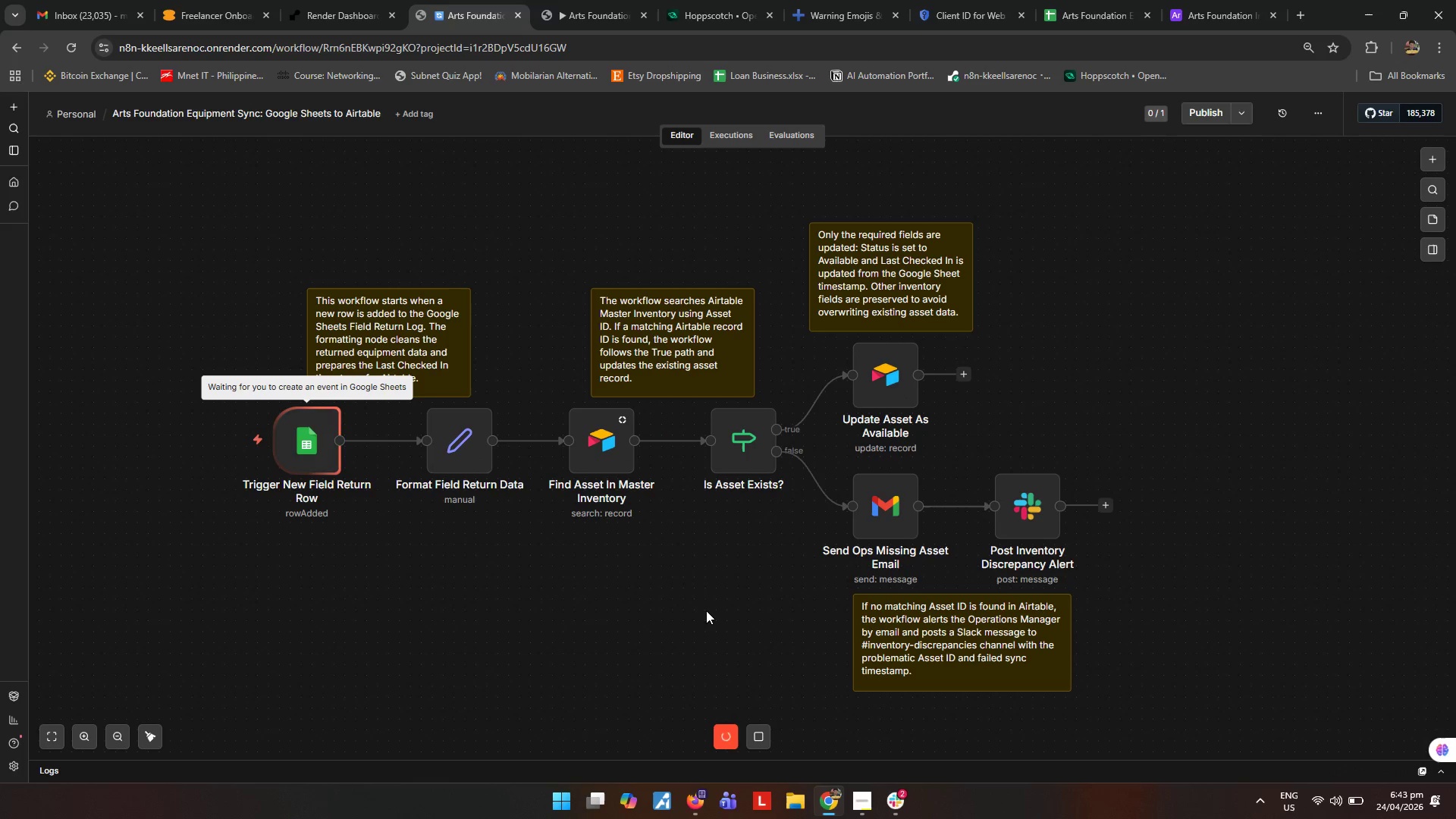 
left_click([1183, 0])
 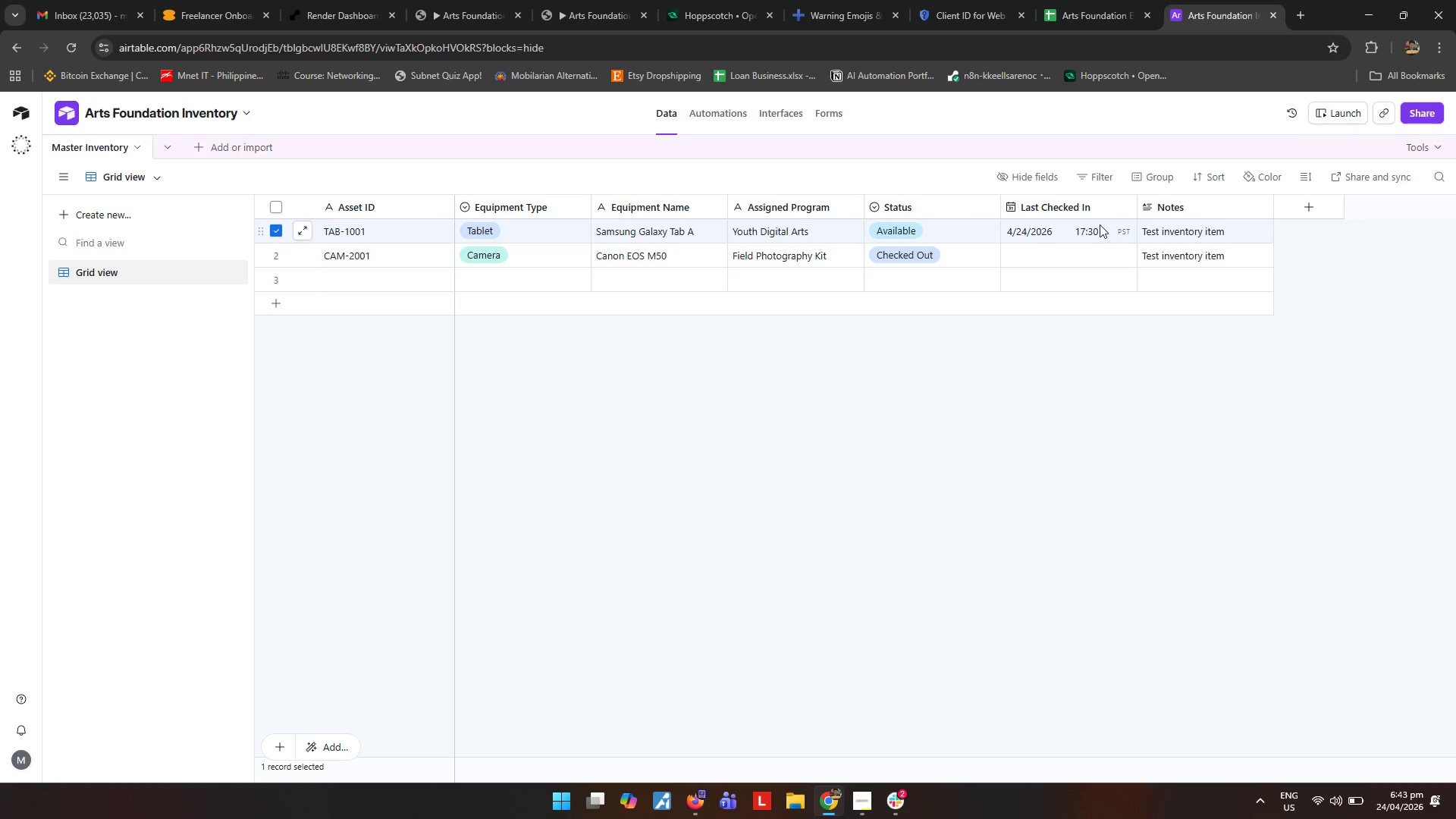 
wait(6.31)
 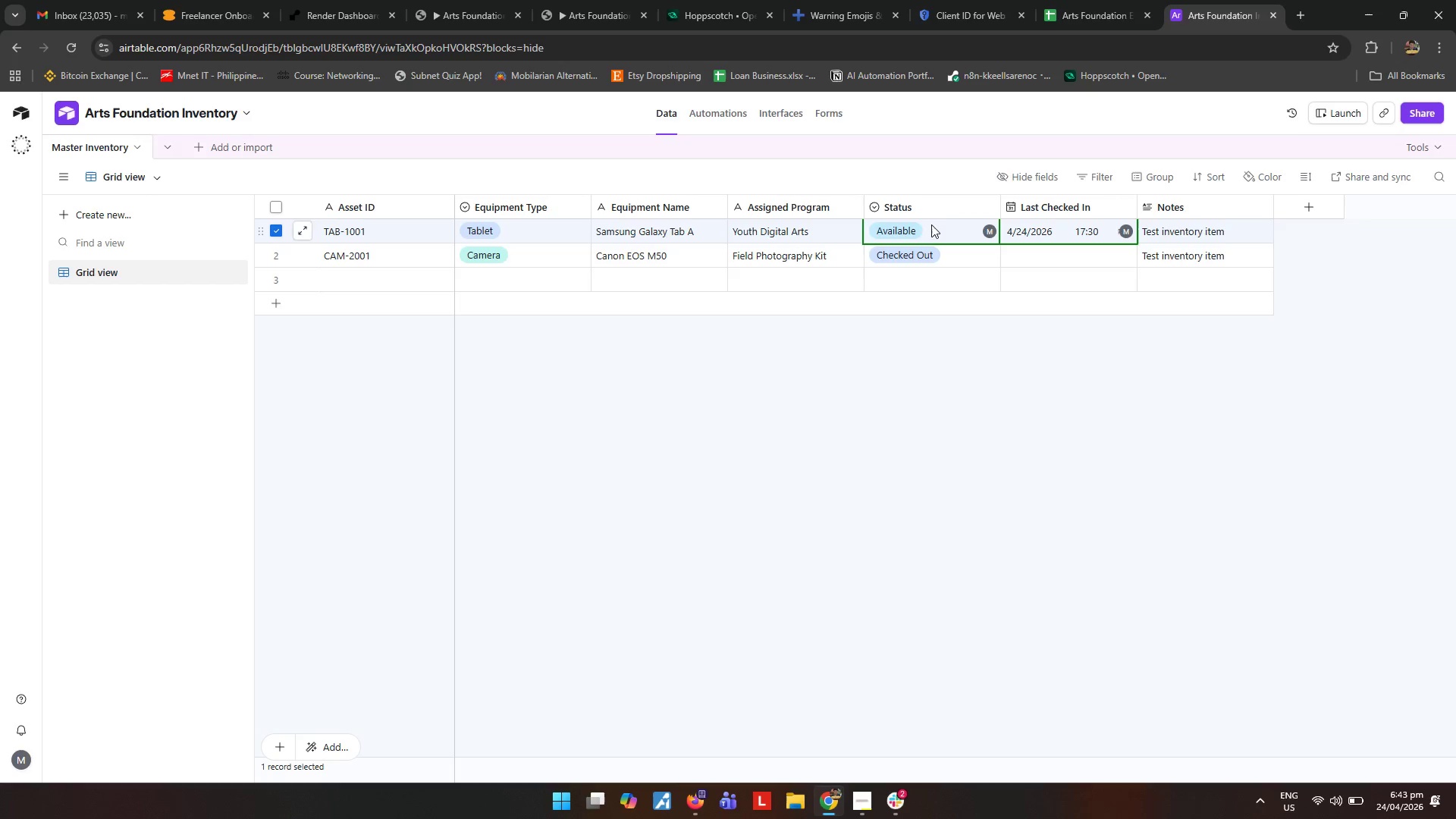 
left_click([1072, 18])
 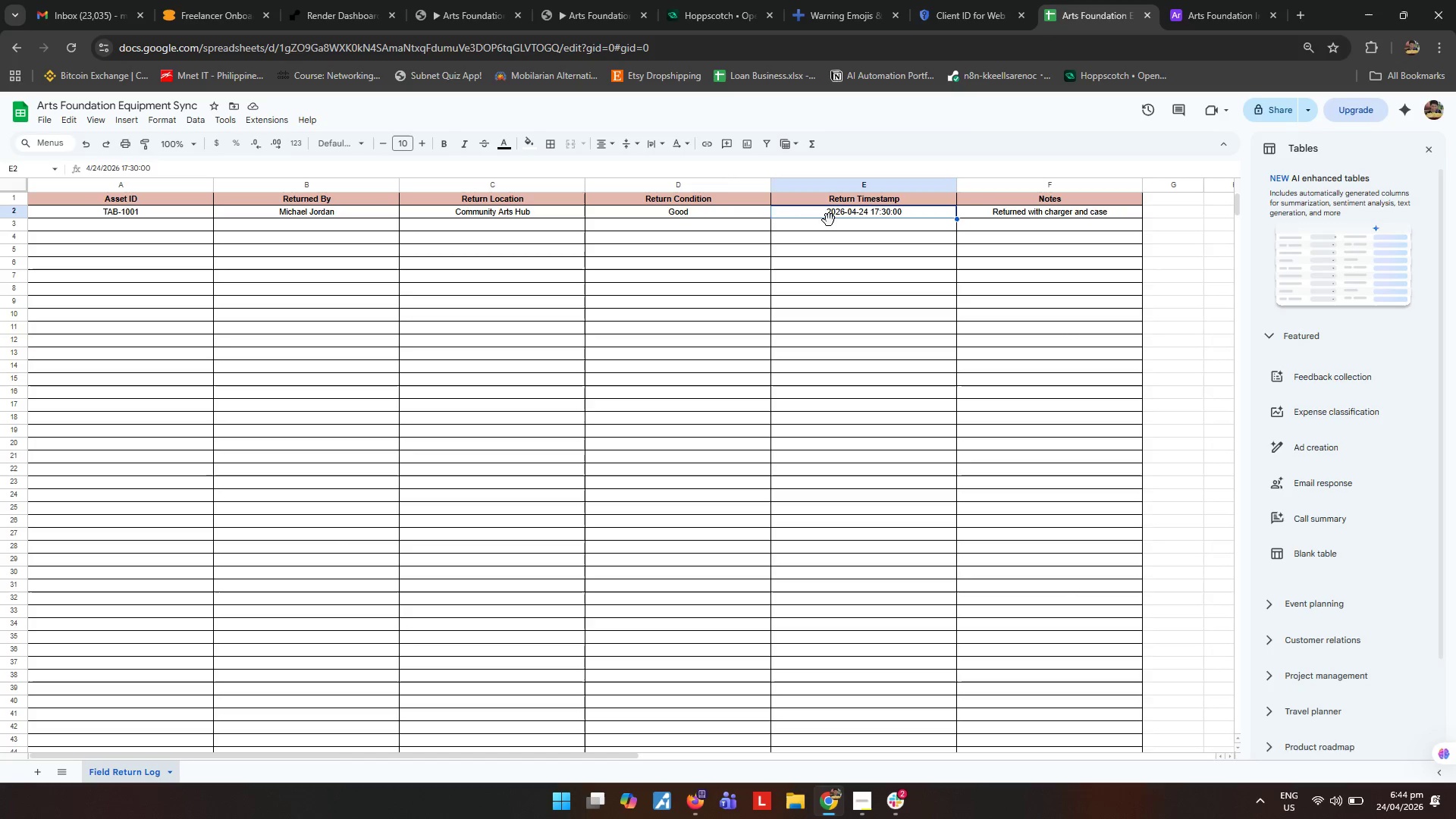 
left_click([1207, 7])
 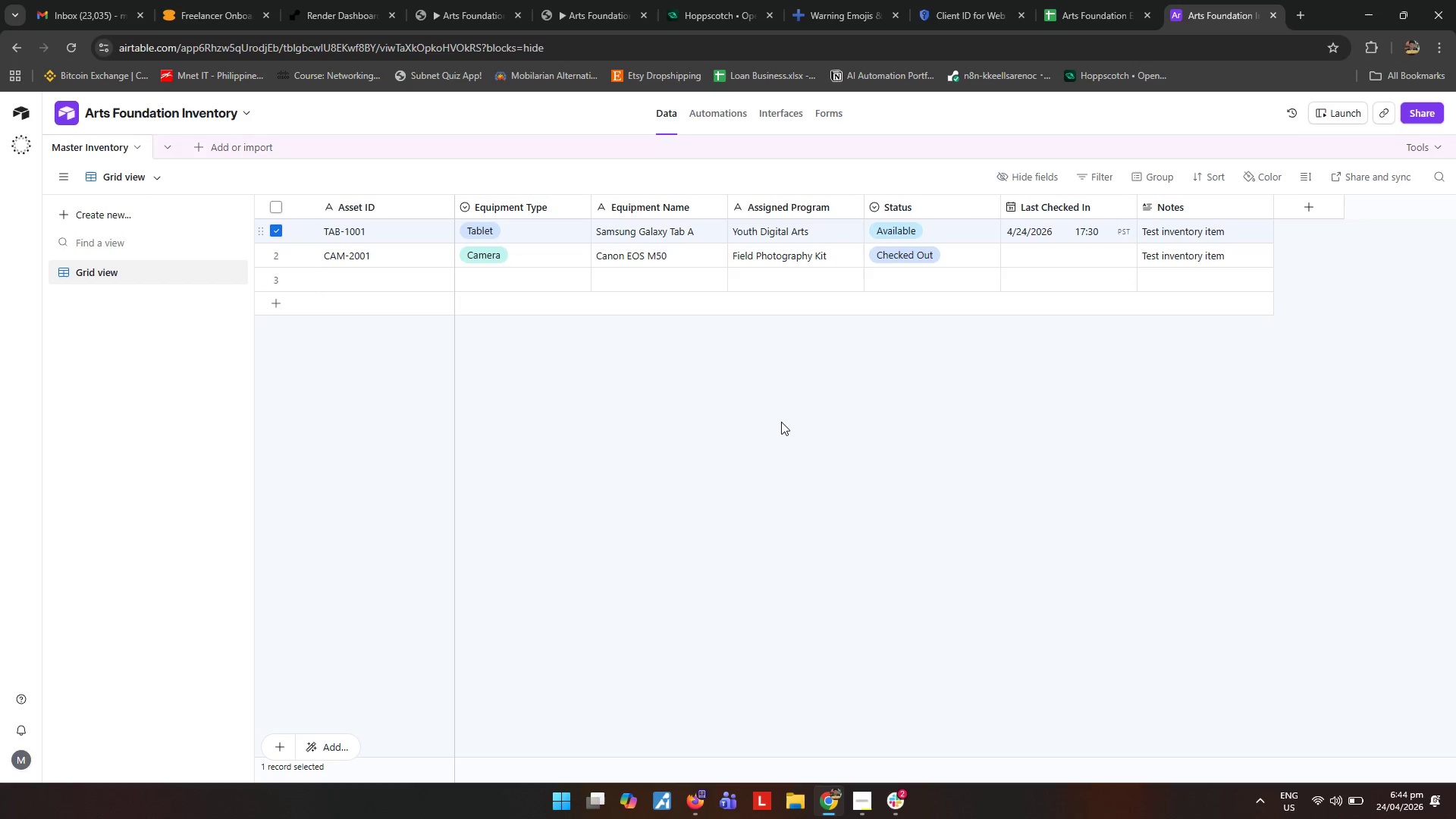 
left_click([34, 227])
 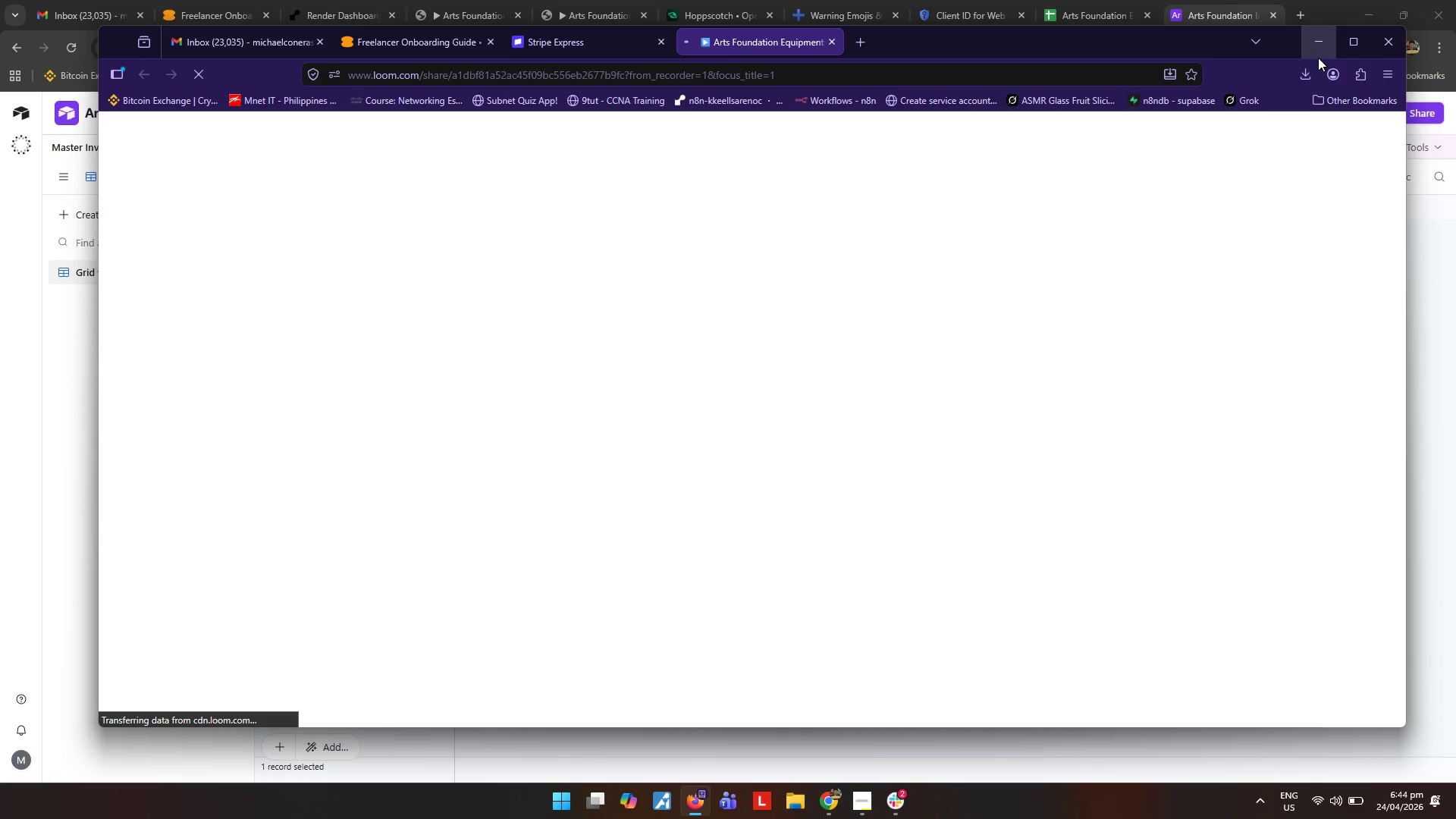 
left_click([1318, 58])
 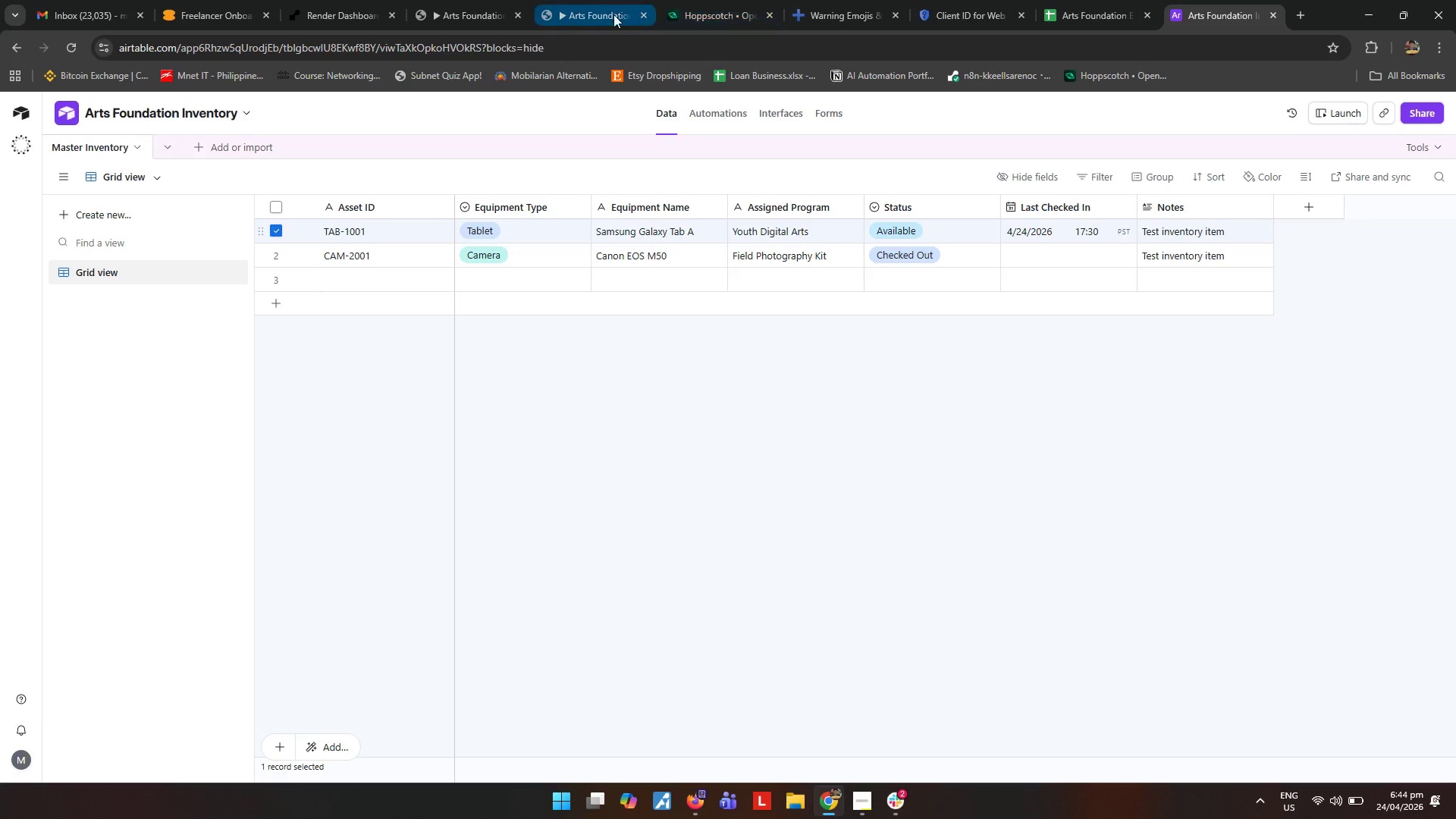 
left_click([861, 807])